 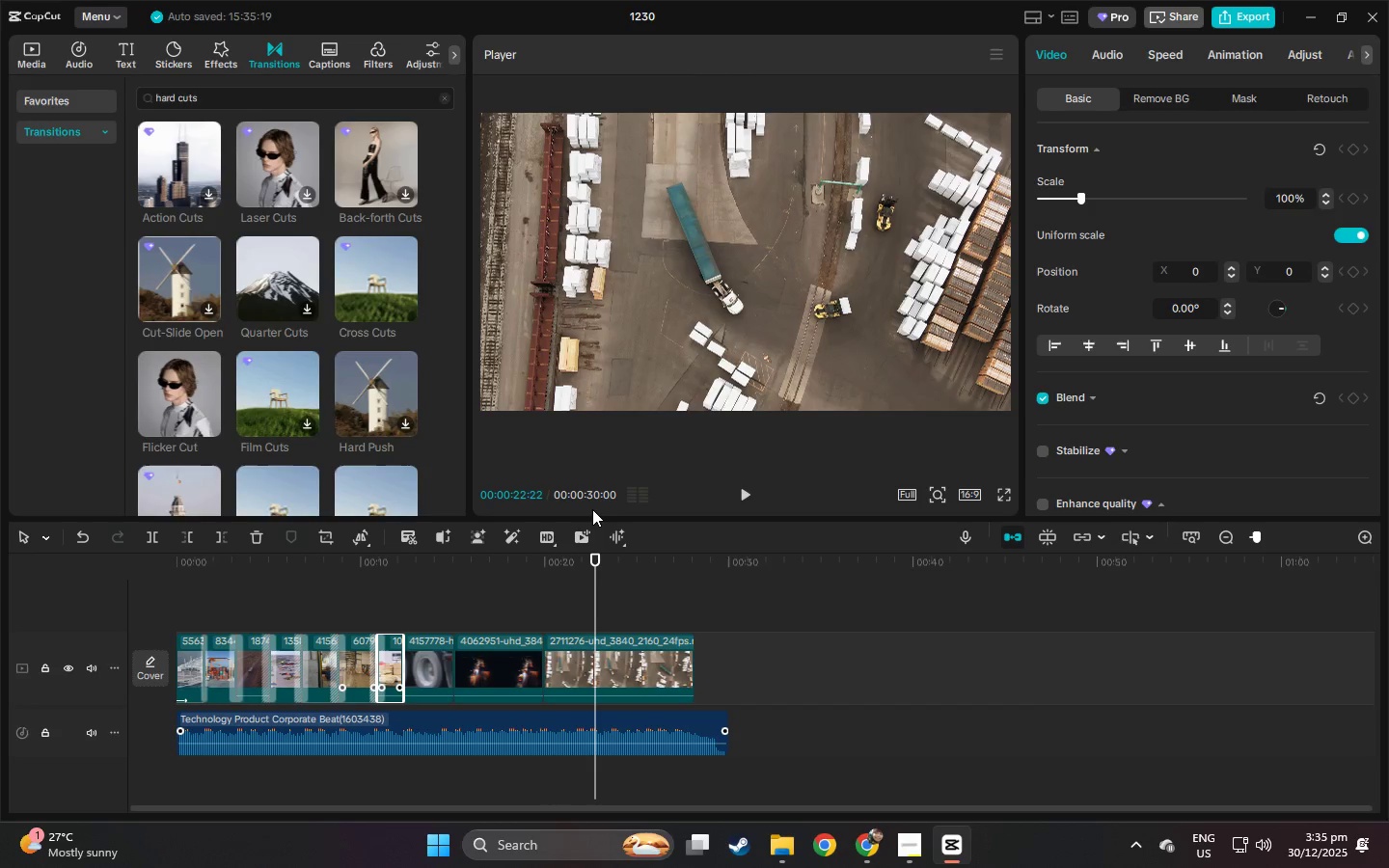 
key(Space)
 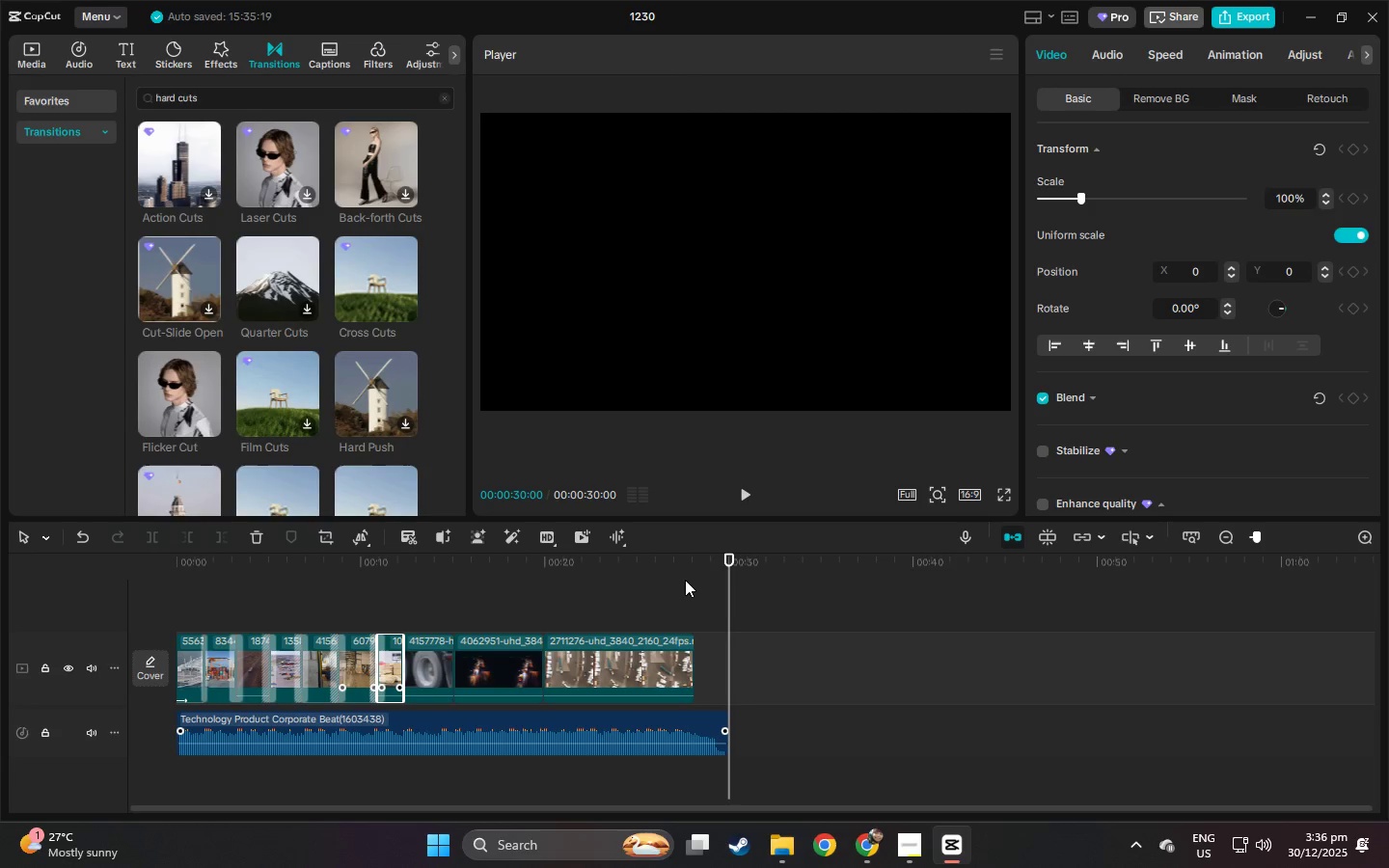 
wait(19.22)
 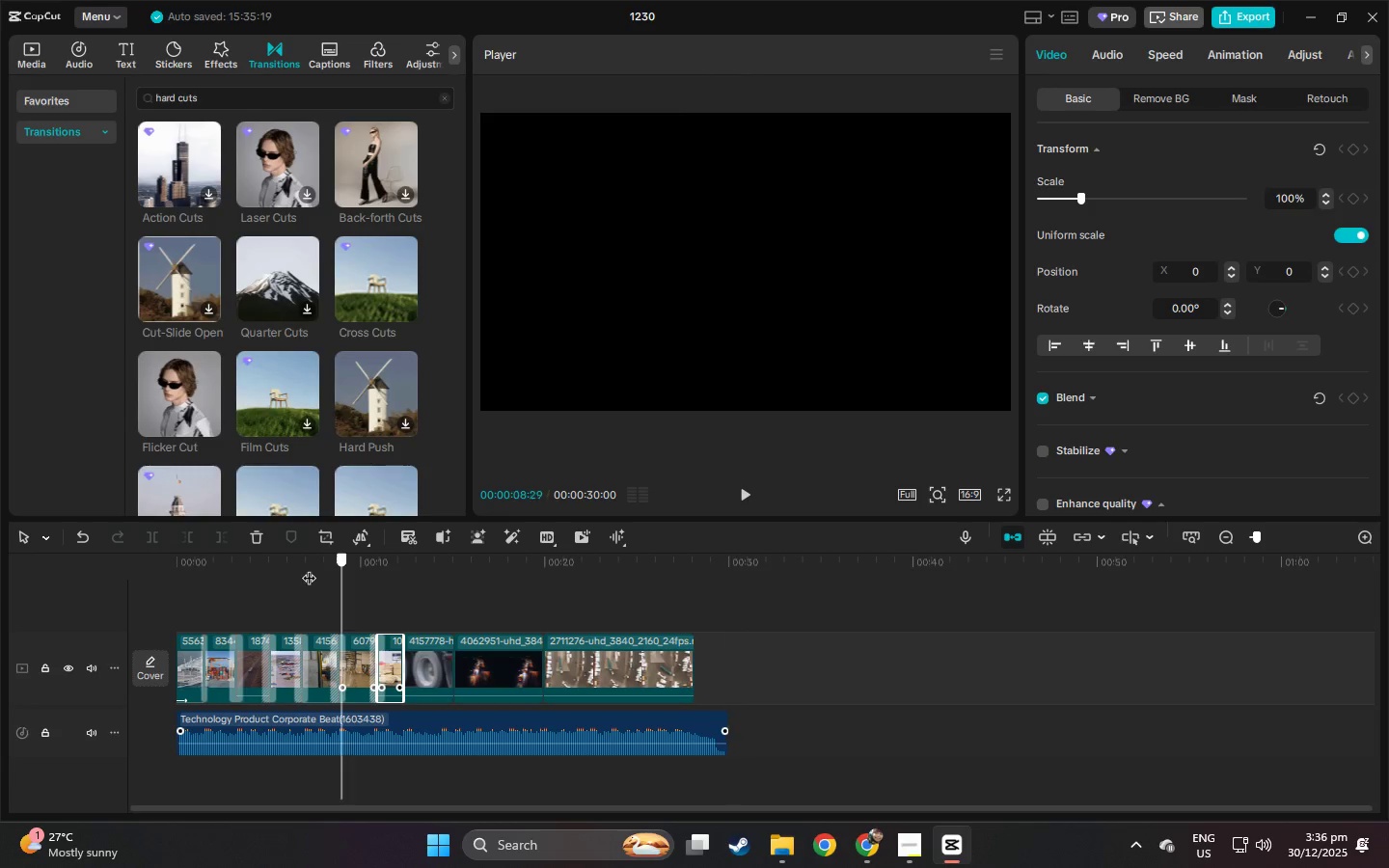 
left_click_drag(start_coordinate=[353, 568], to_coordinate=[0, 566])
 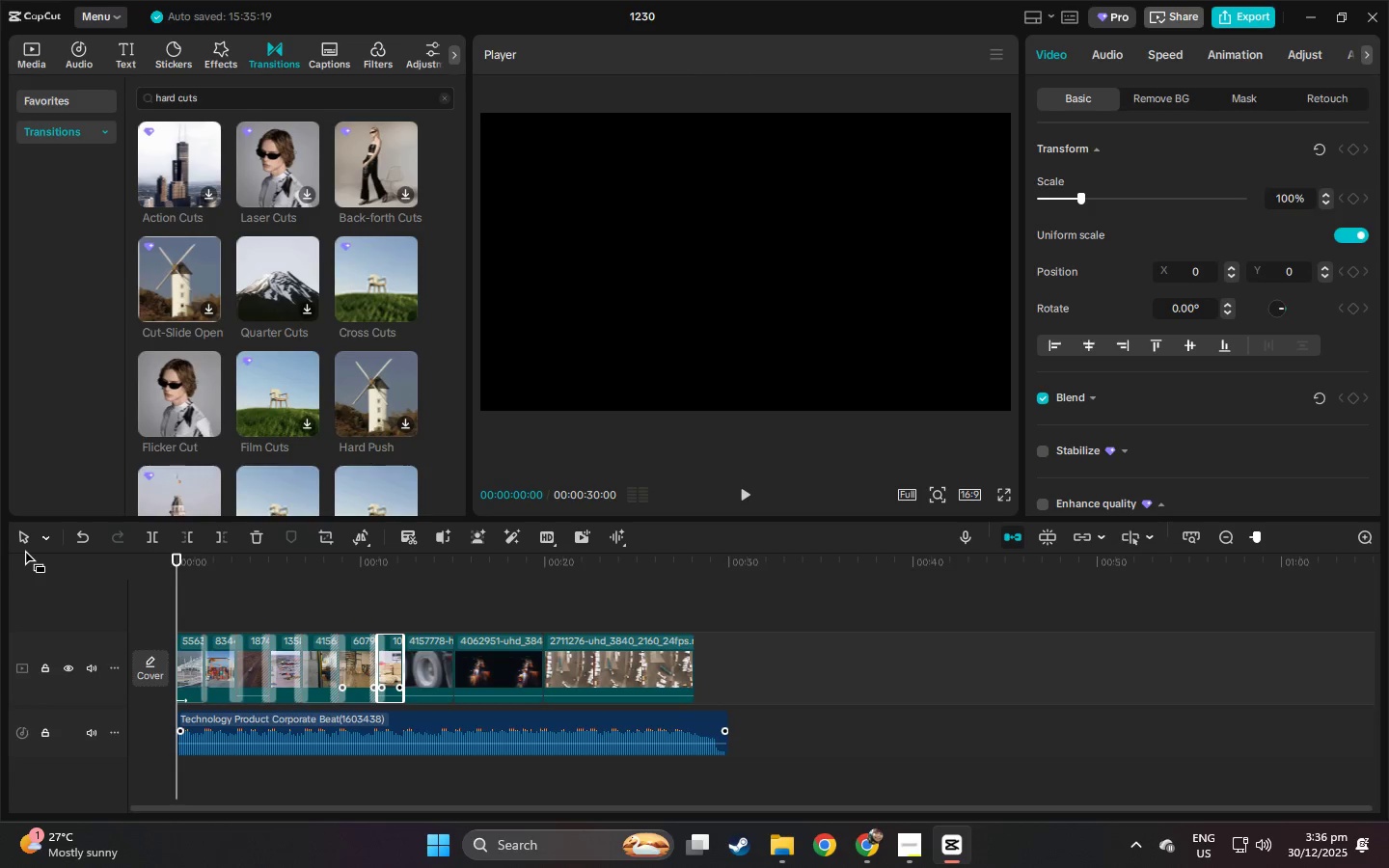 
scroll: coordinate [428, 574], scroll_direction: down, amount: 1.0
 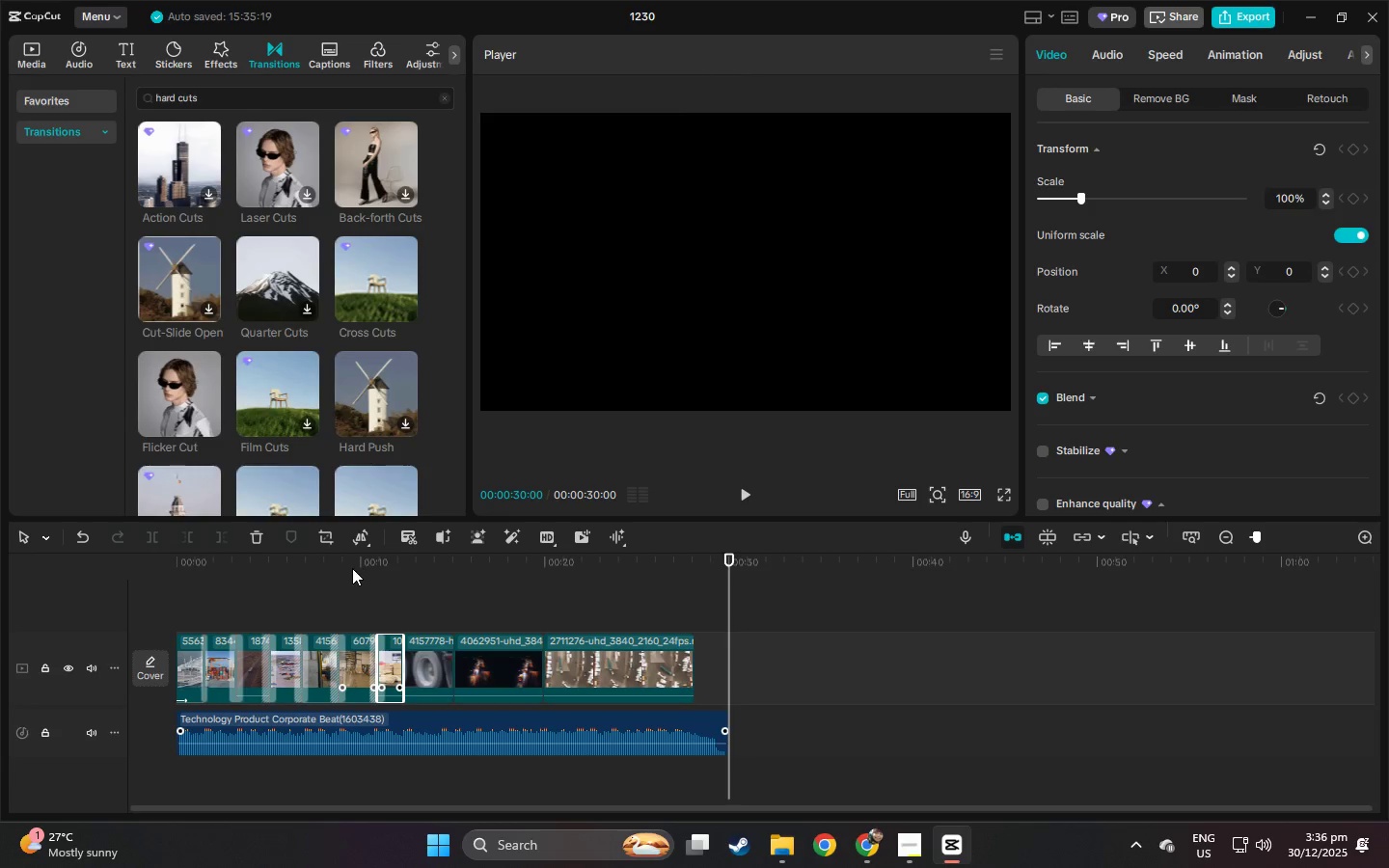 
key(Space)
 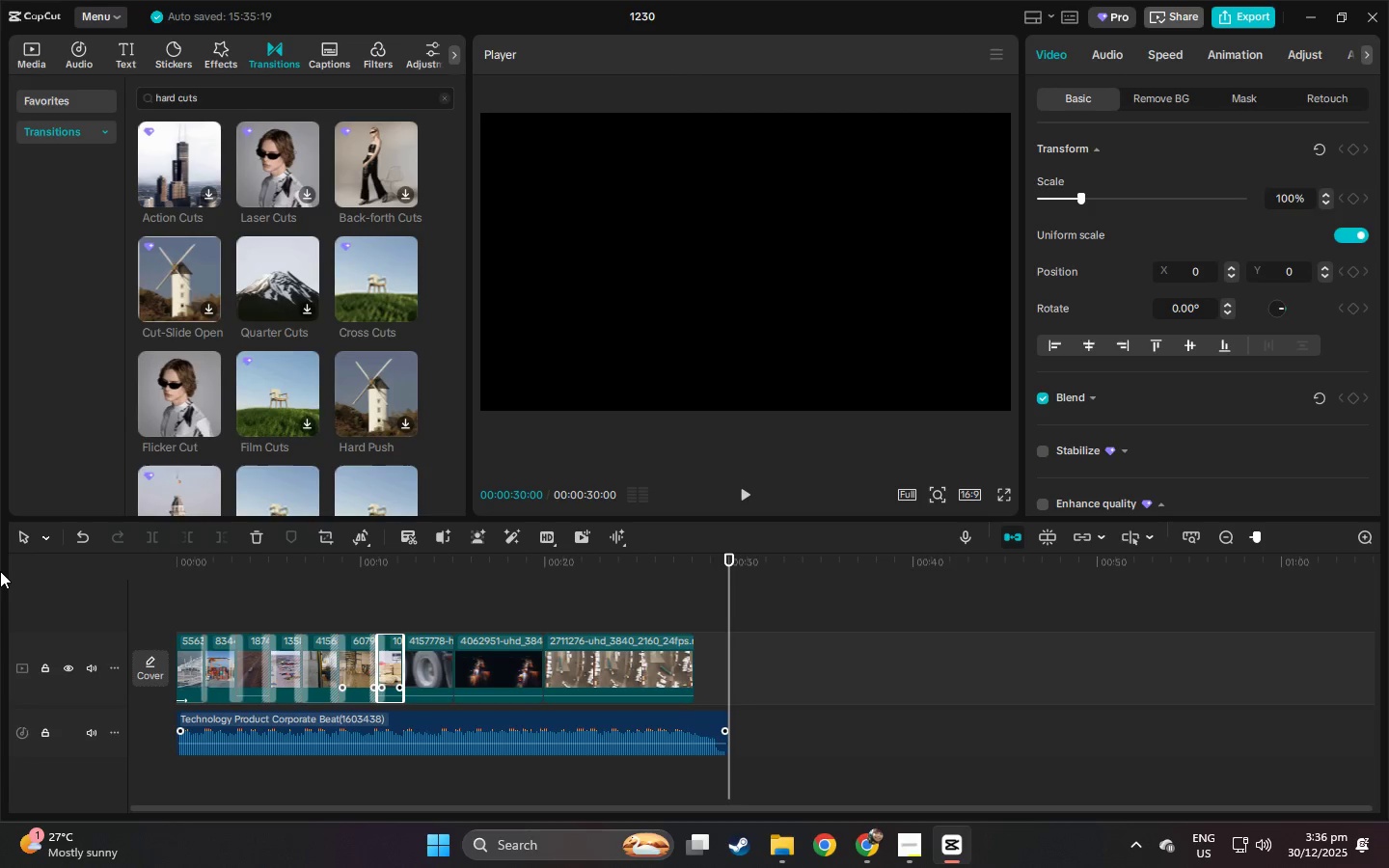 
wait(38.16)
 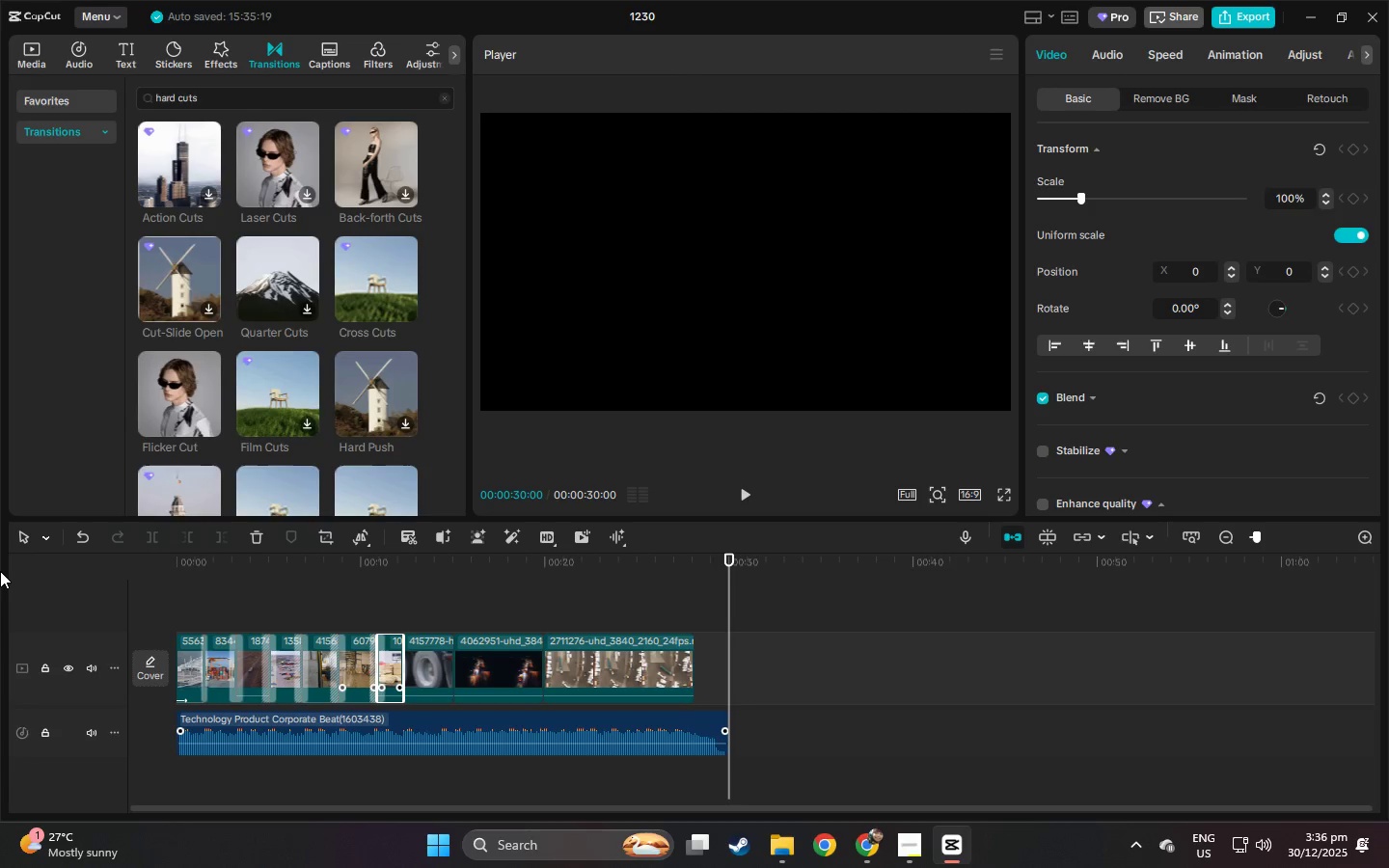 
left_click_drag(start_coordinate=[198, 561], to_coordinate=[146, 563])
 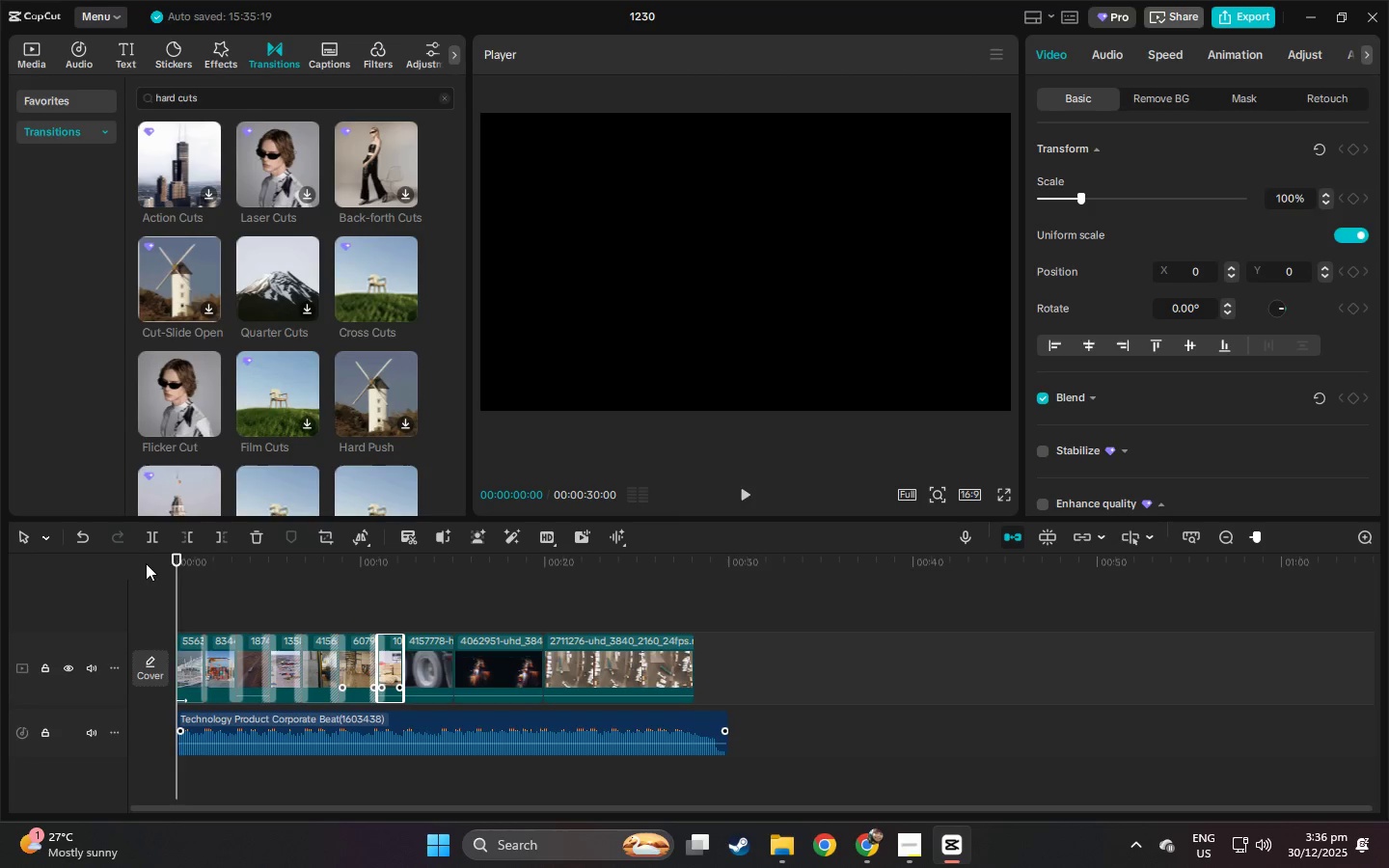 
key(C)
 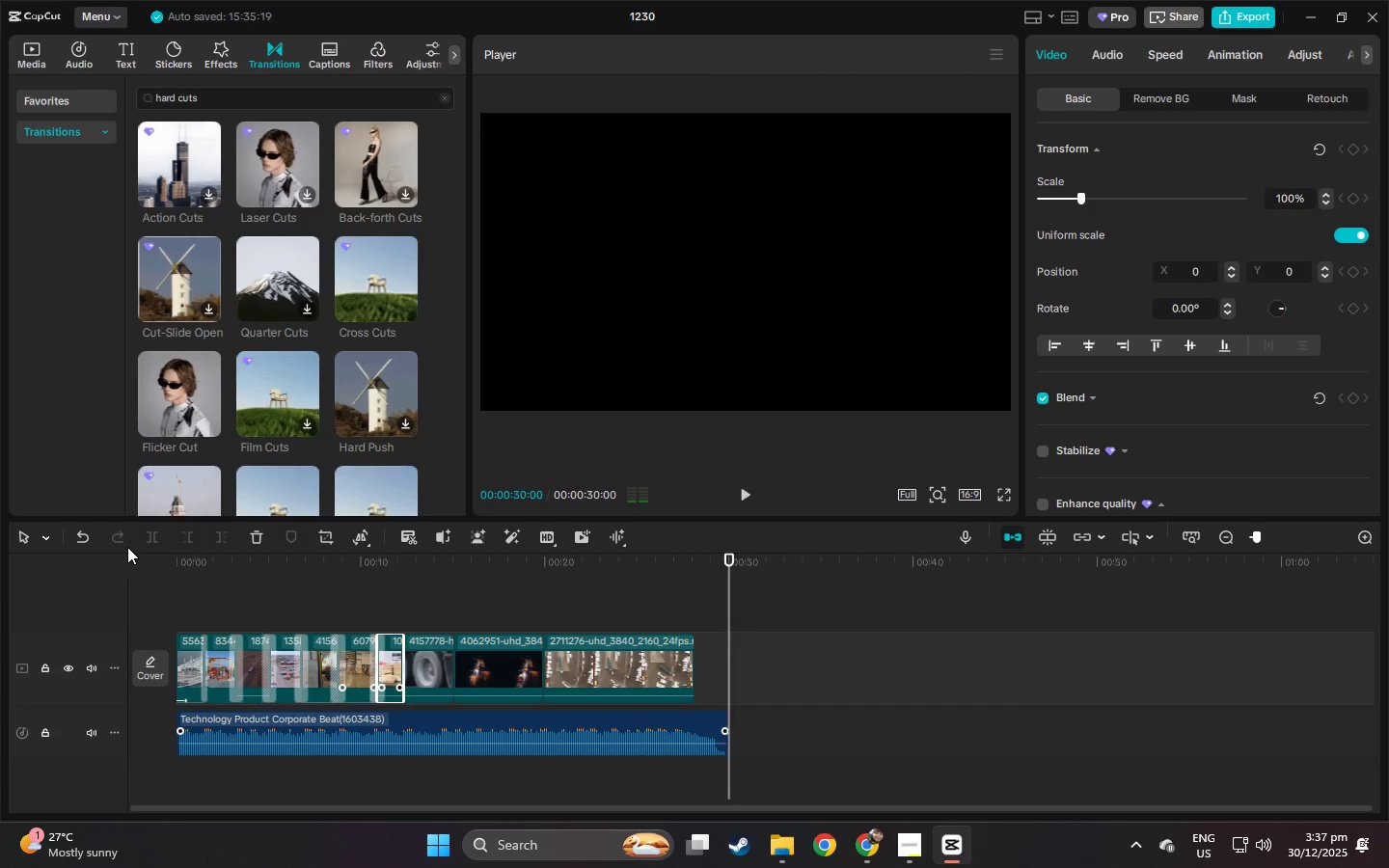 
key(Space)
 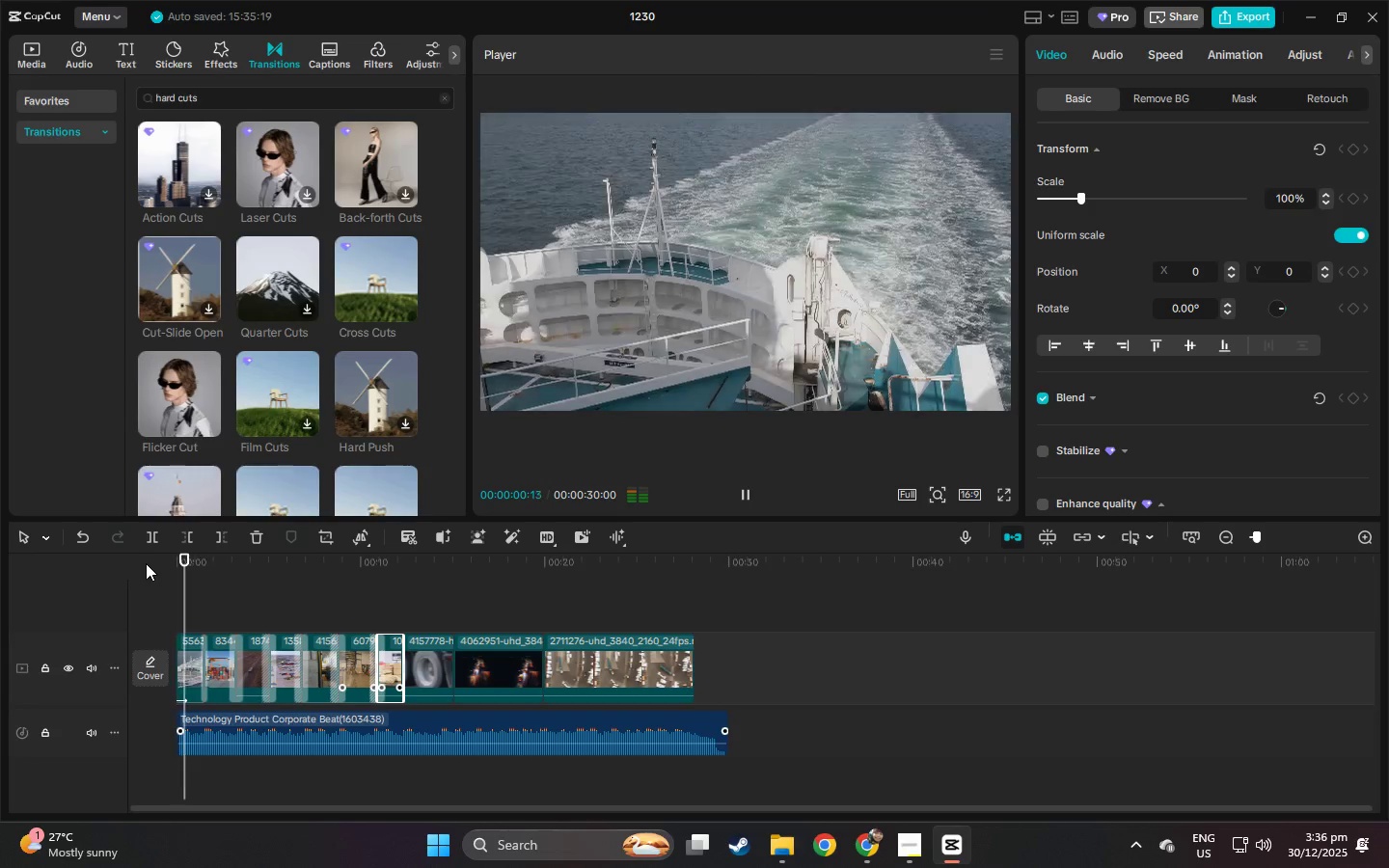 
wait(35.12)
 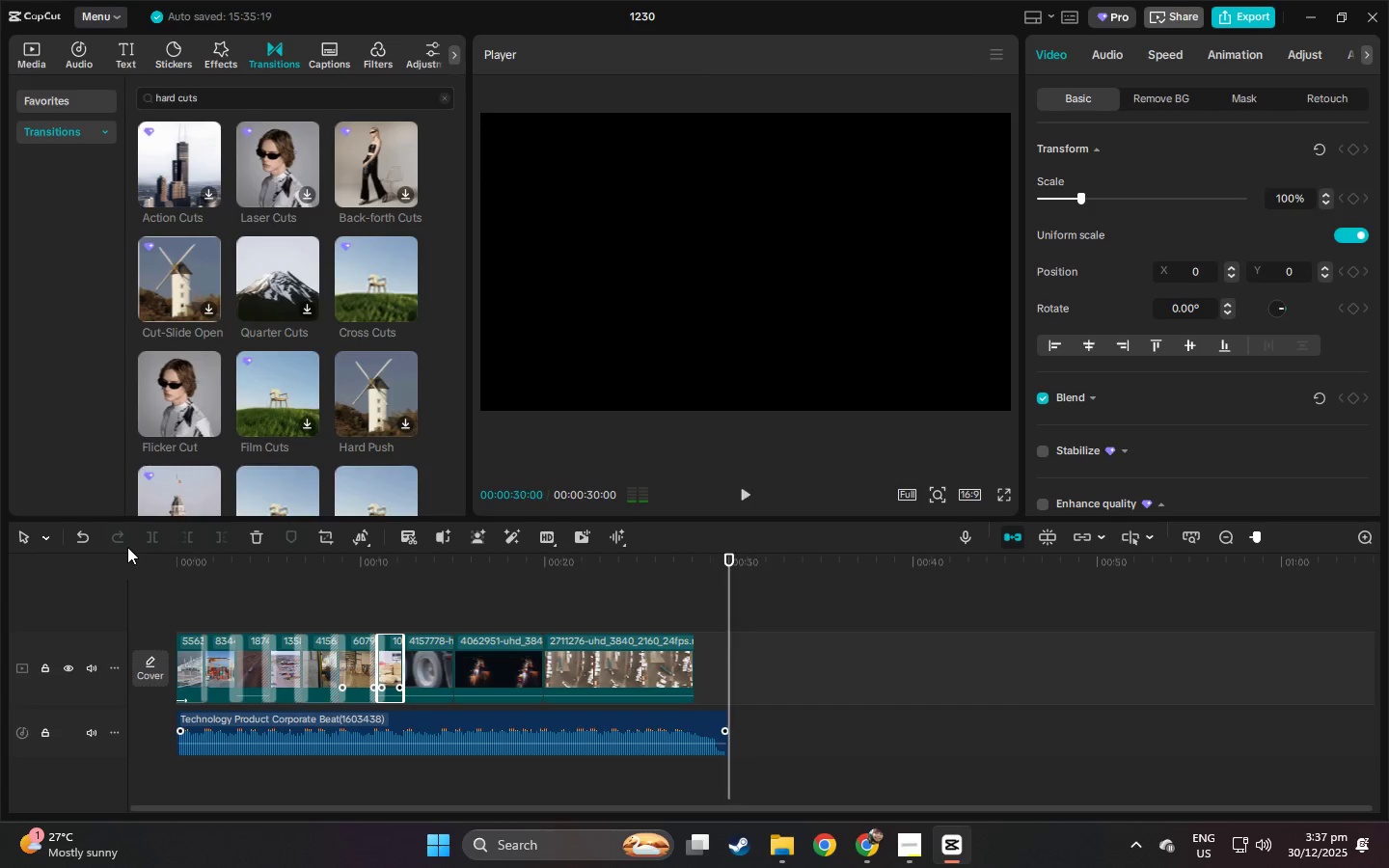 
left_click_drag(start_coordinate=[188, 564], to_coordinate=[133, 556])
 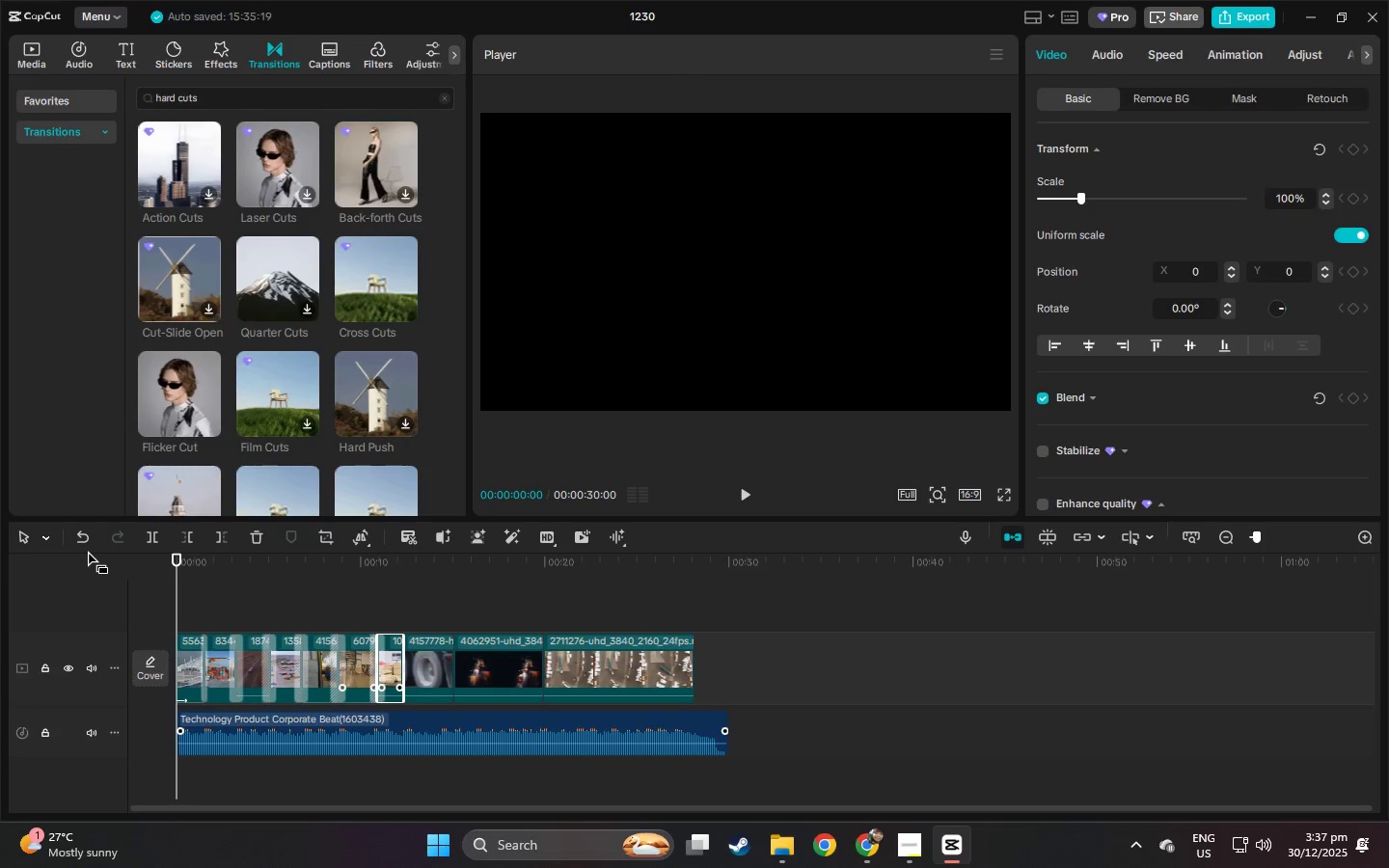 
key(Space)
 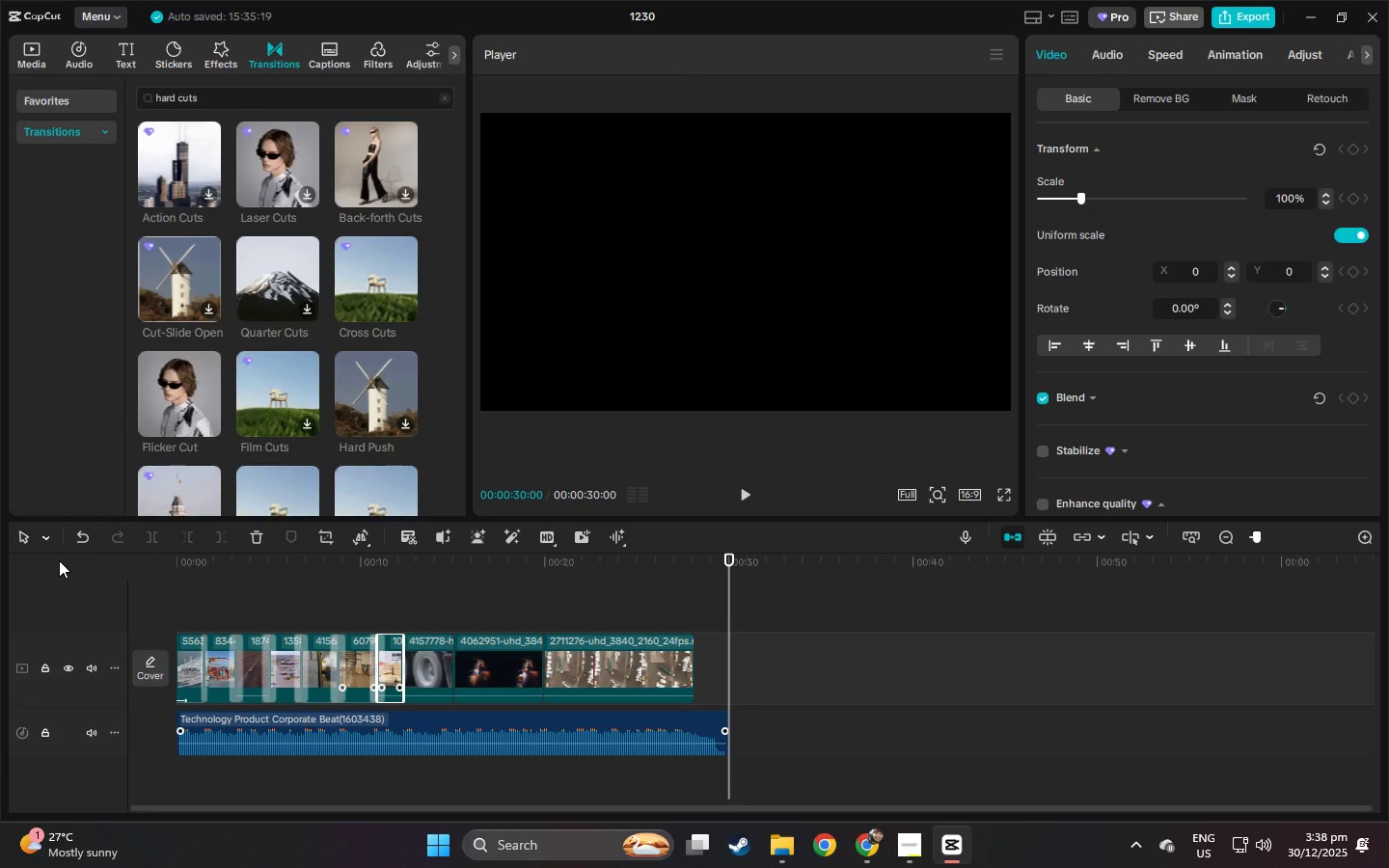 
wait(55.48)
 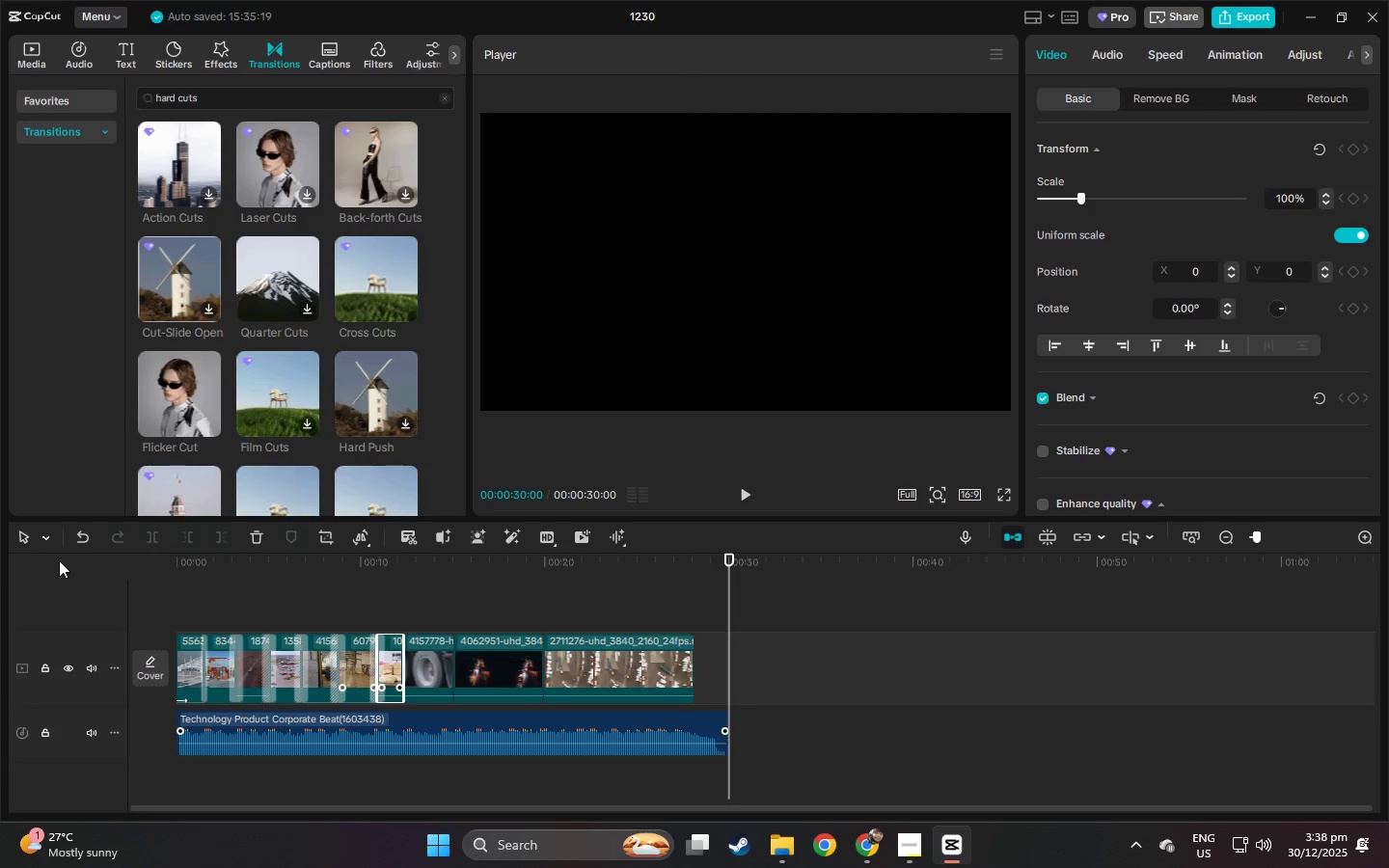 
key(Space)
 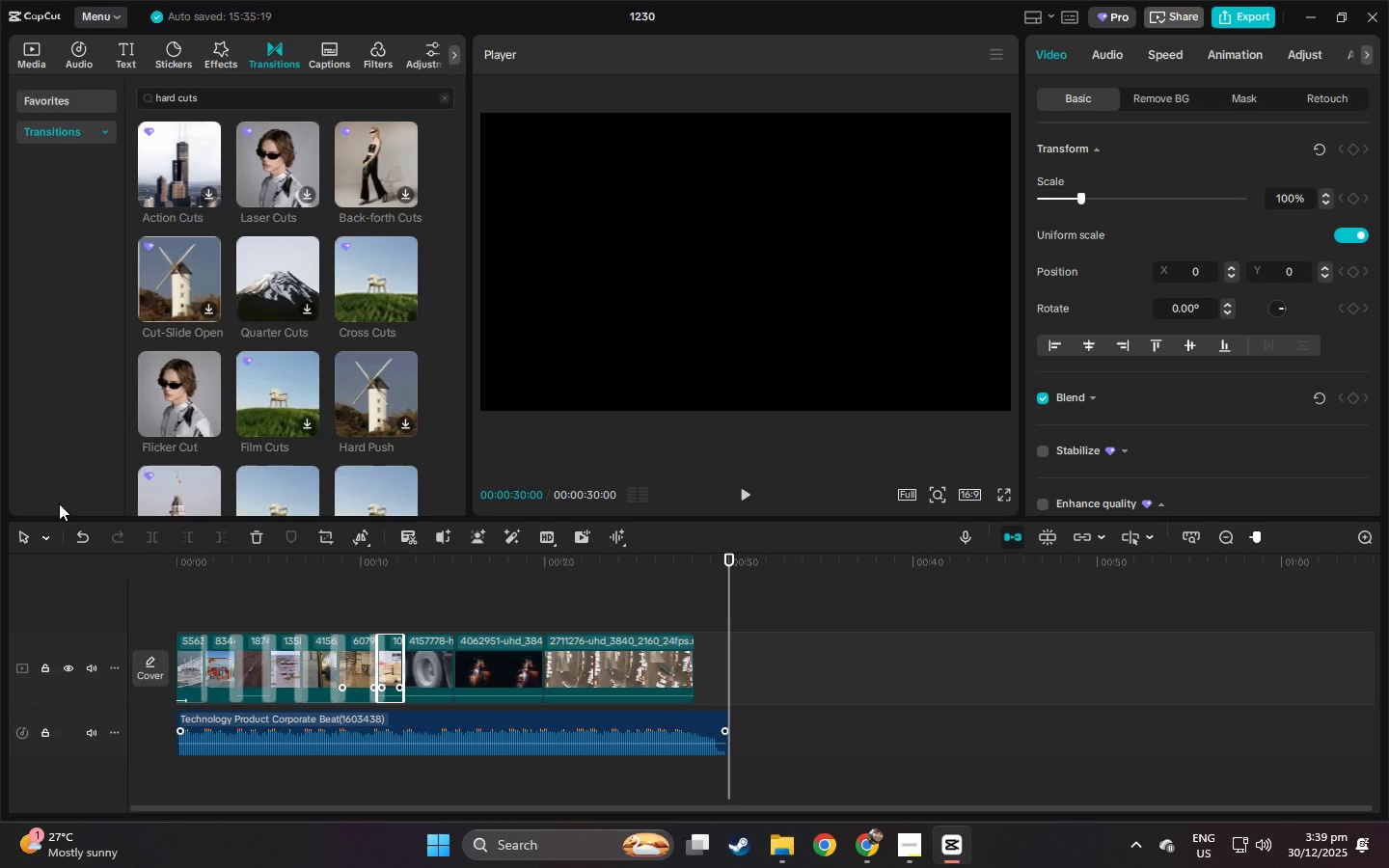 
wait(55.08)
 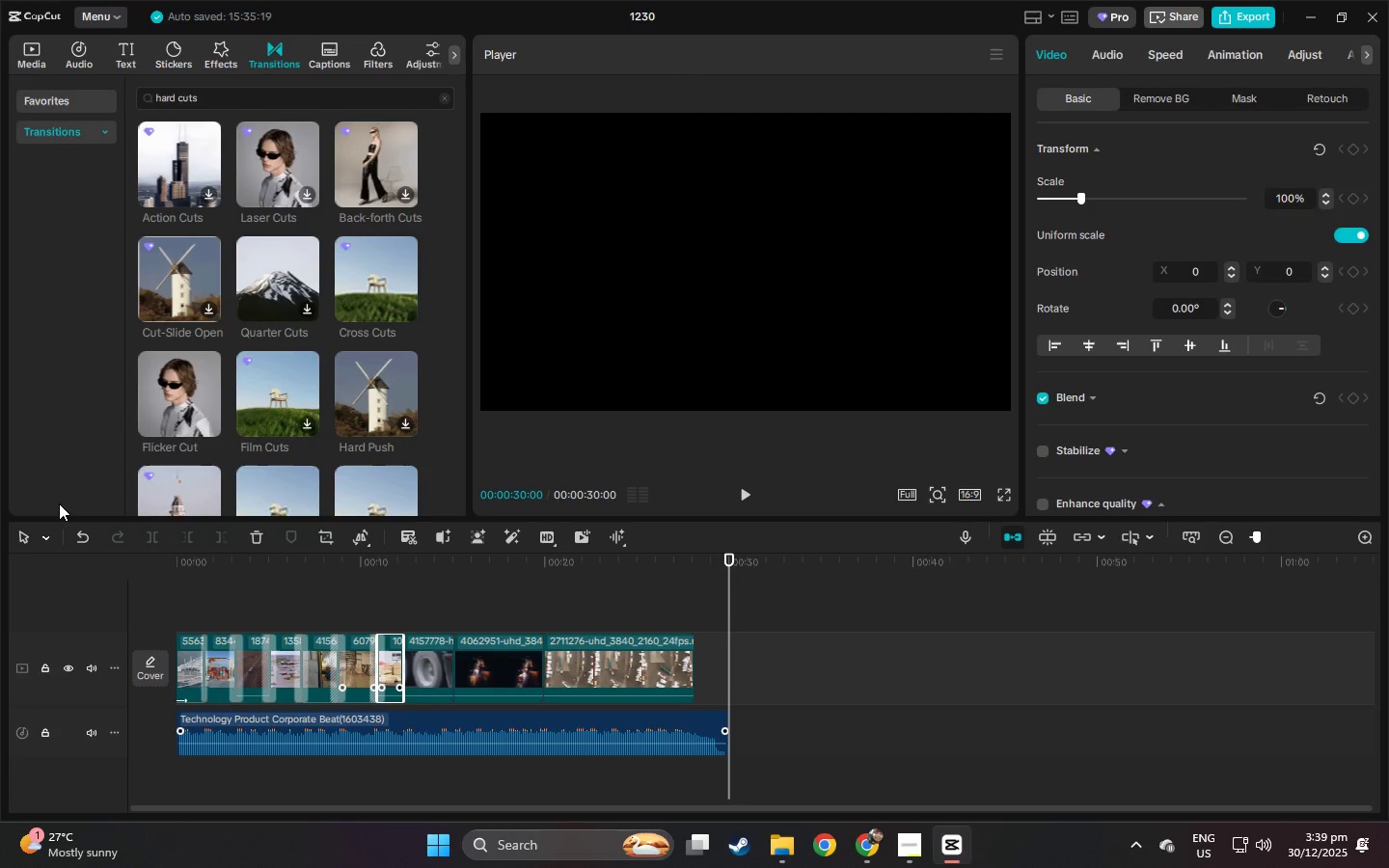 
scroll: coordinate [218, 657], scroll_direction: up, amount: 1.0
 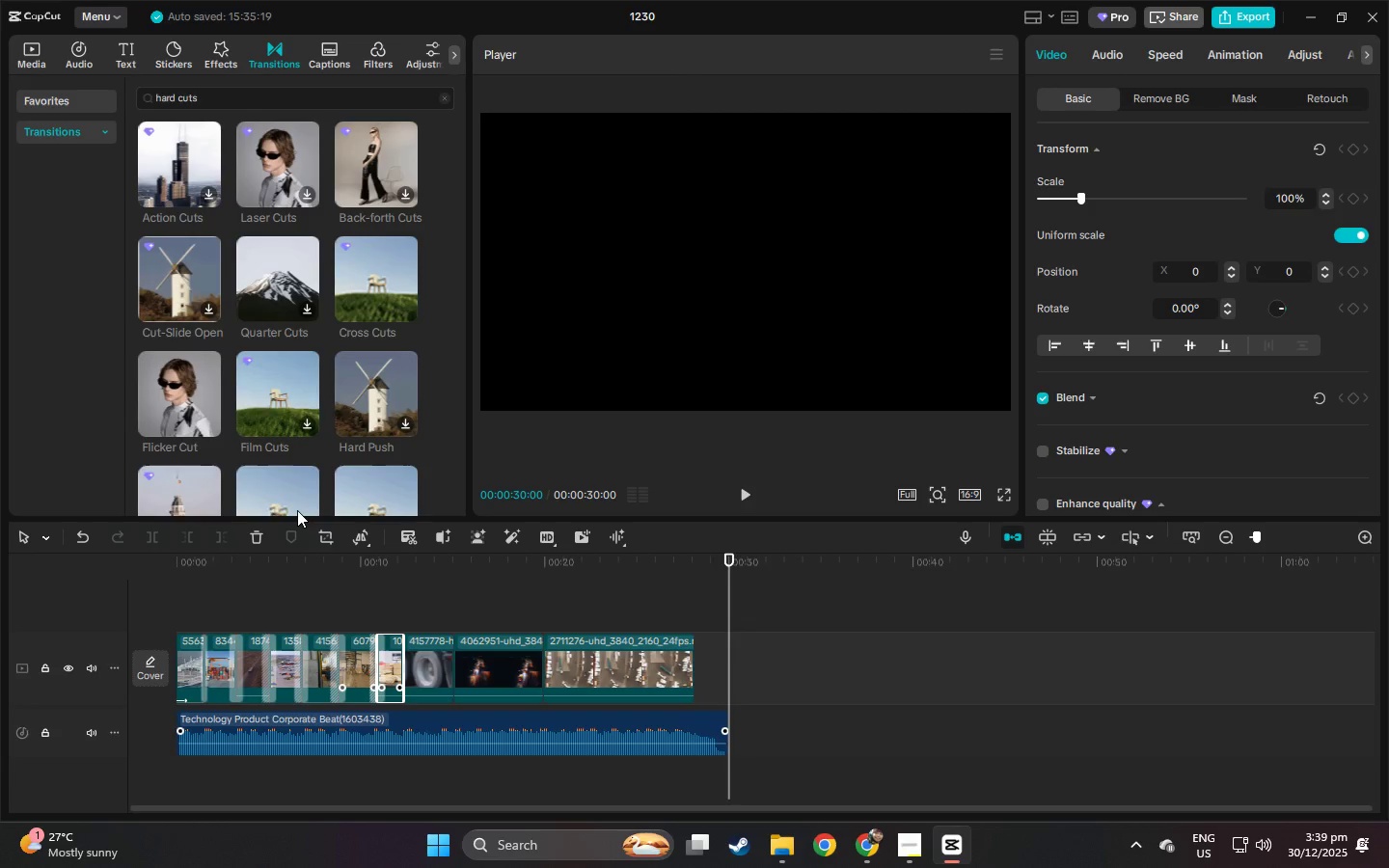 
key(Space)
 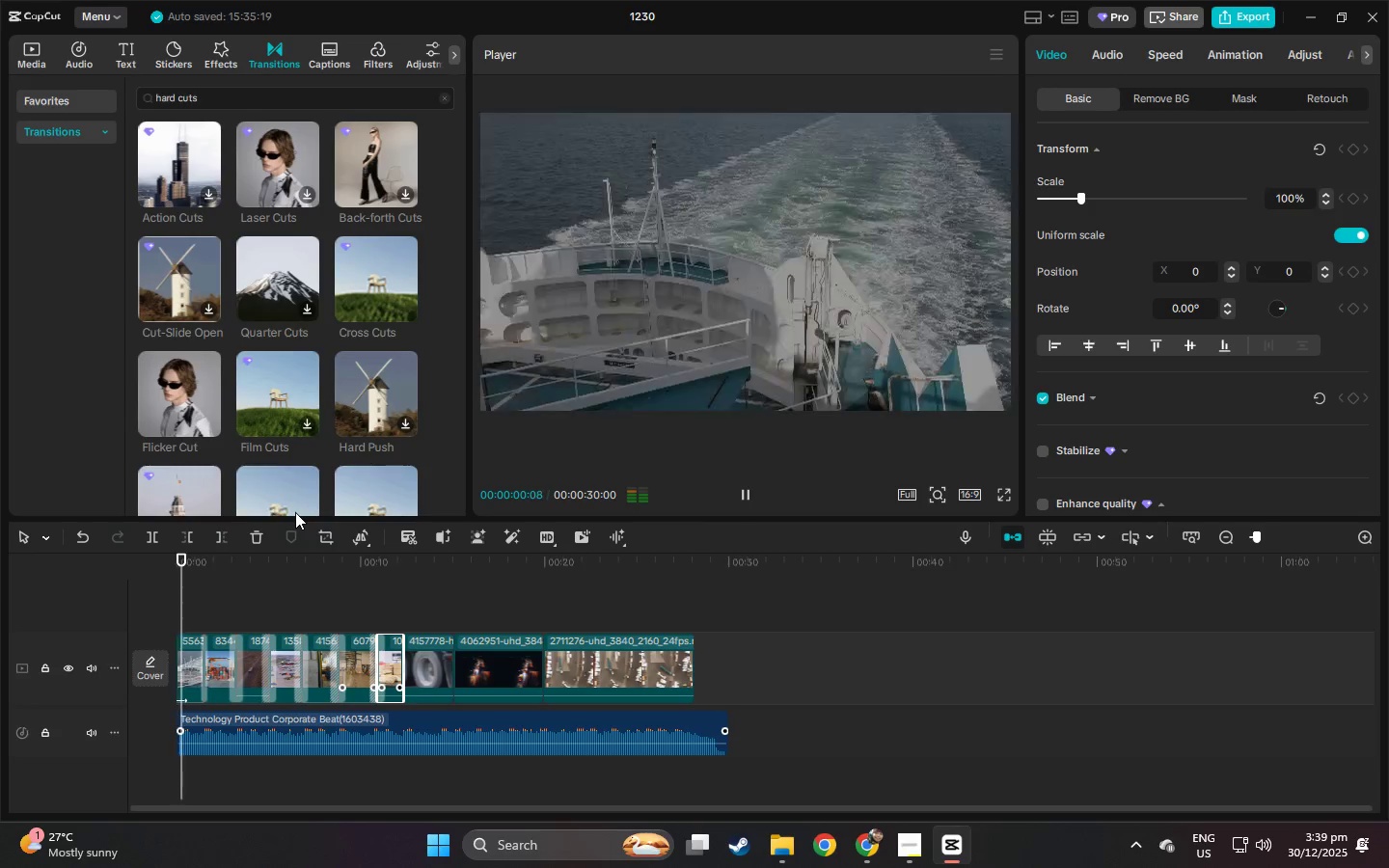 
key(Space)
 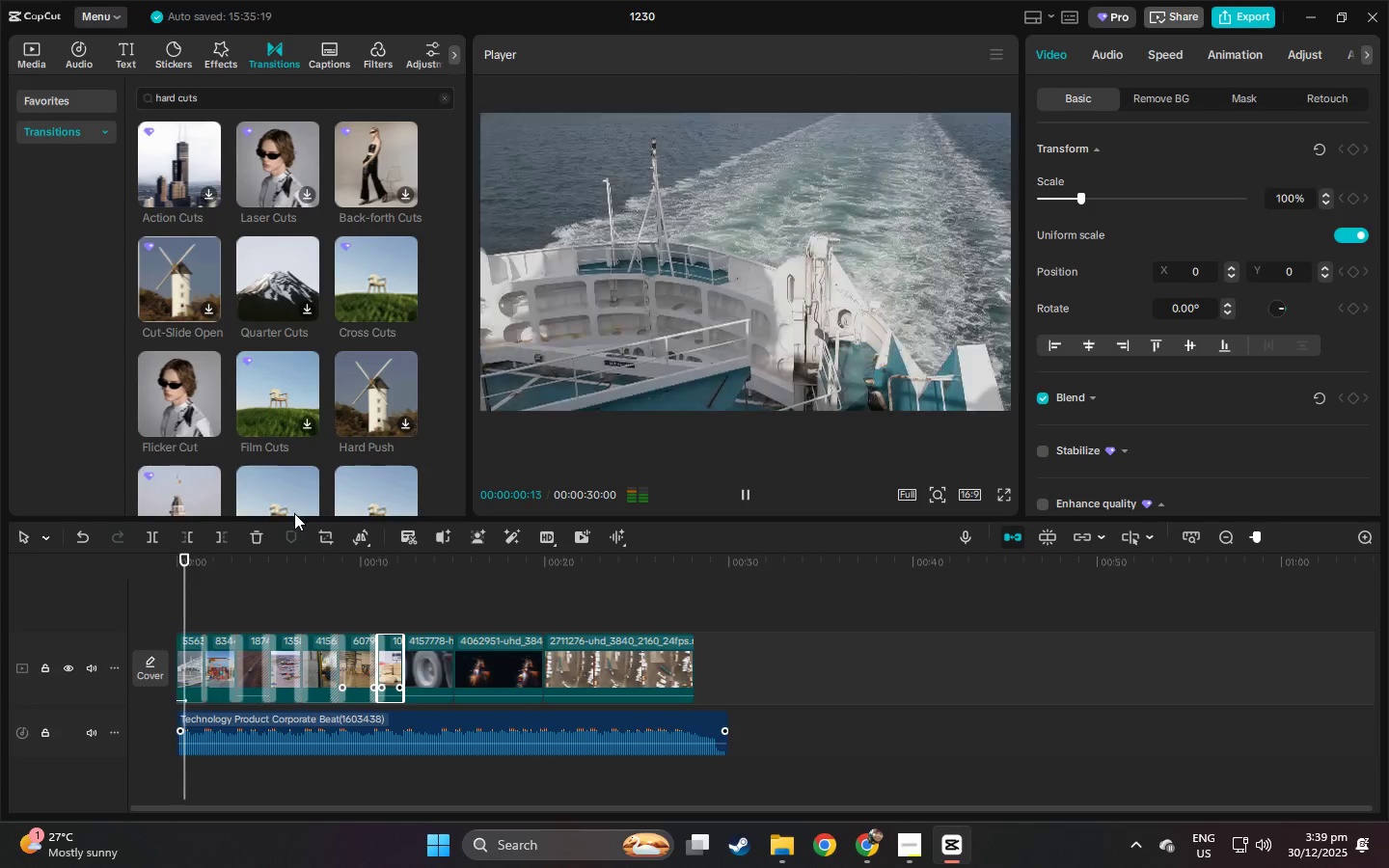 
key(Space)
 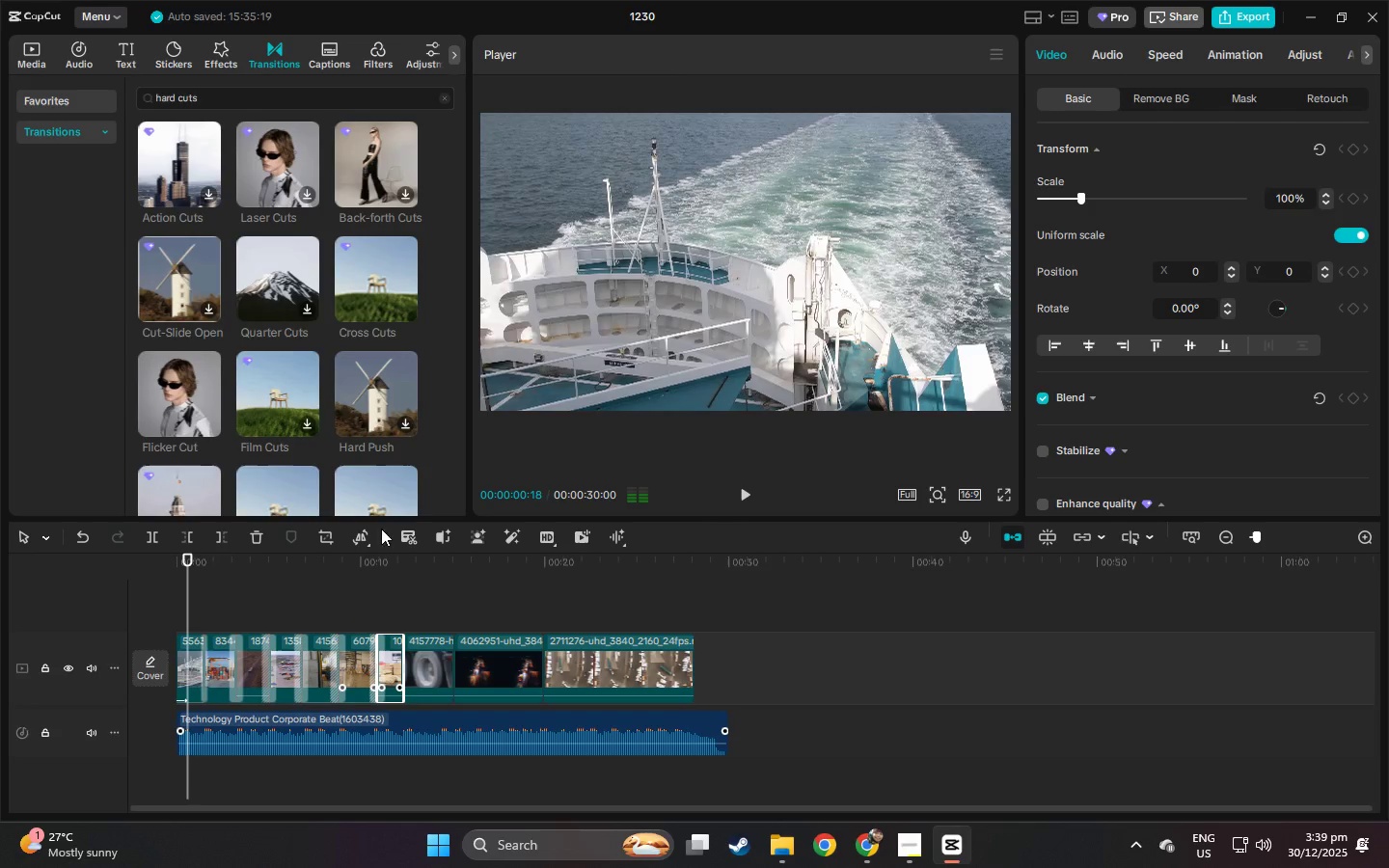 
key(Space)
 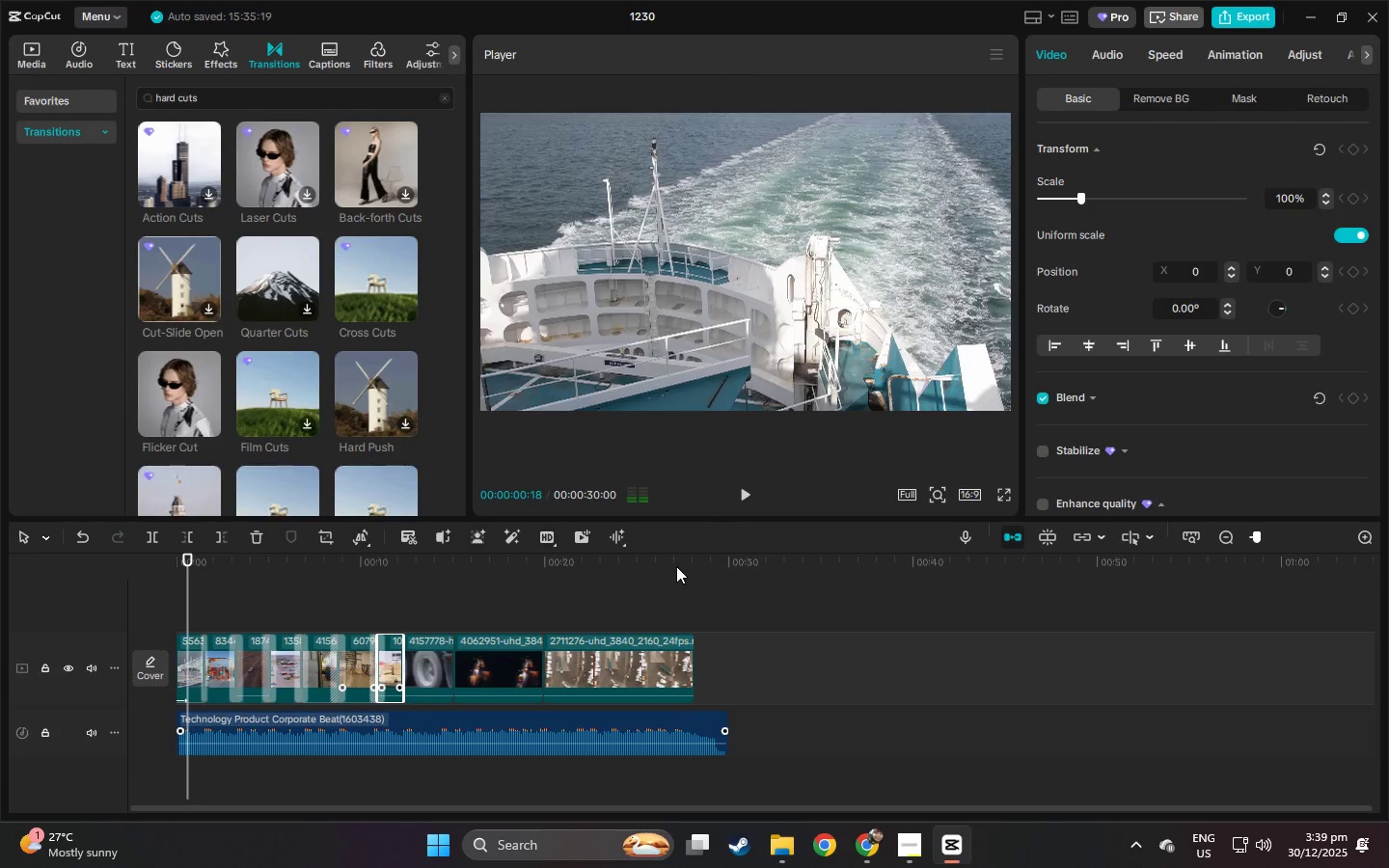 
key(Space)
 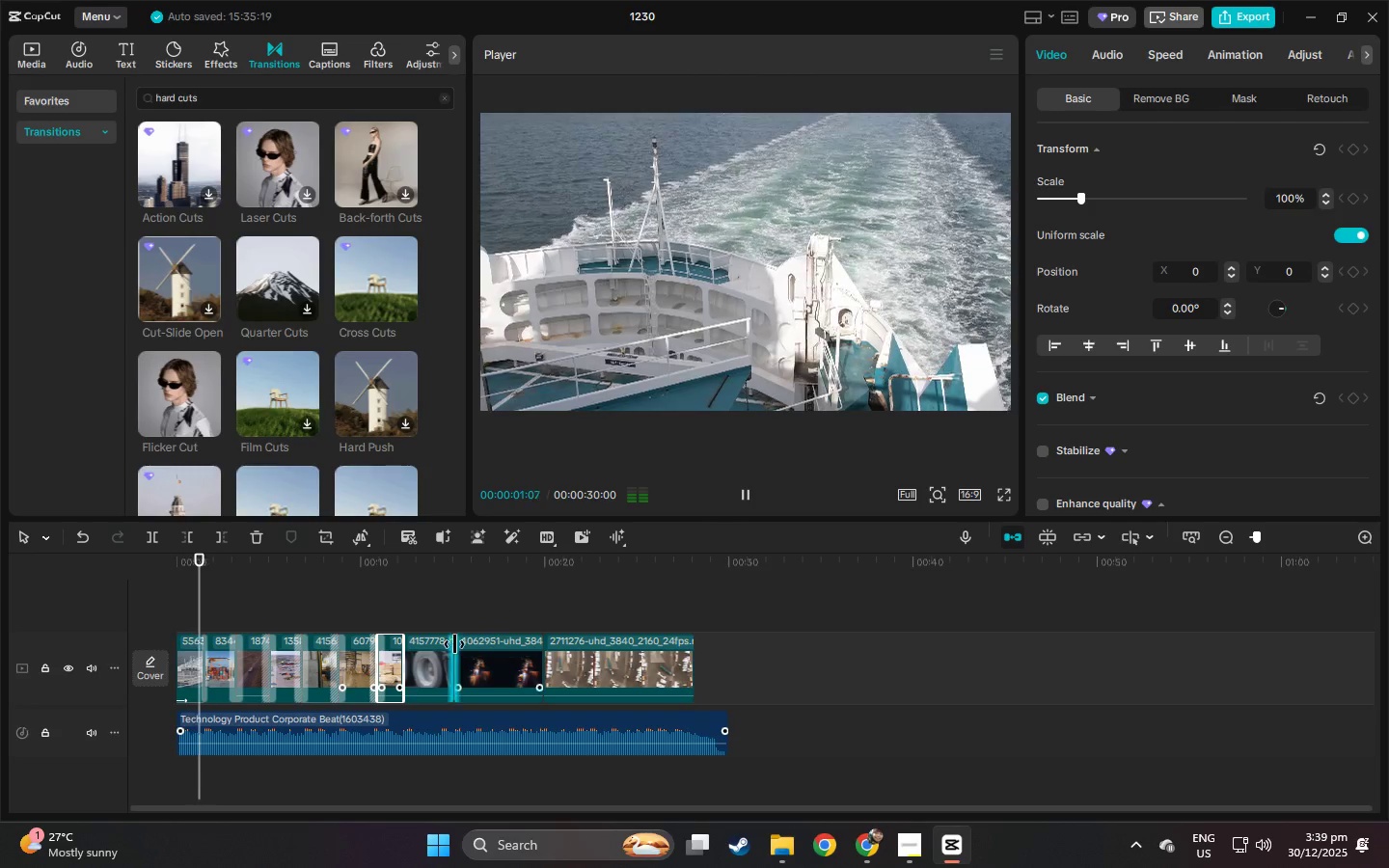 
key(Space)
 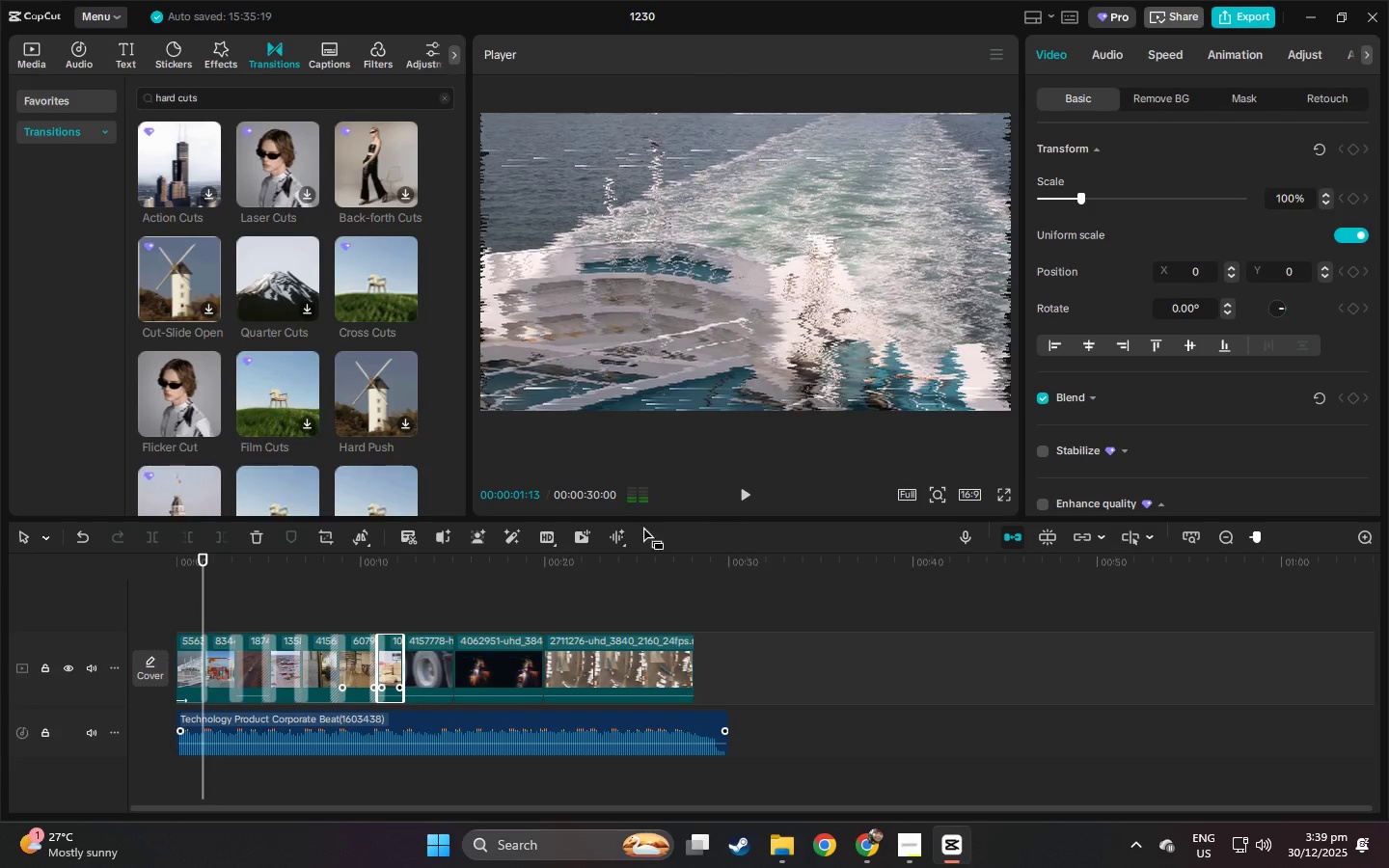 
key(Alt+AltLeft)
 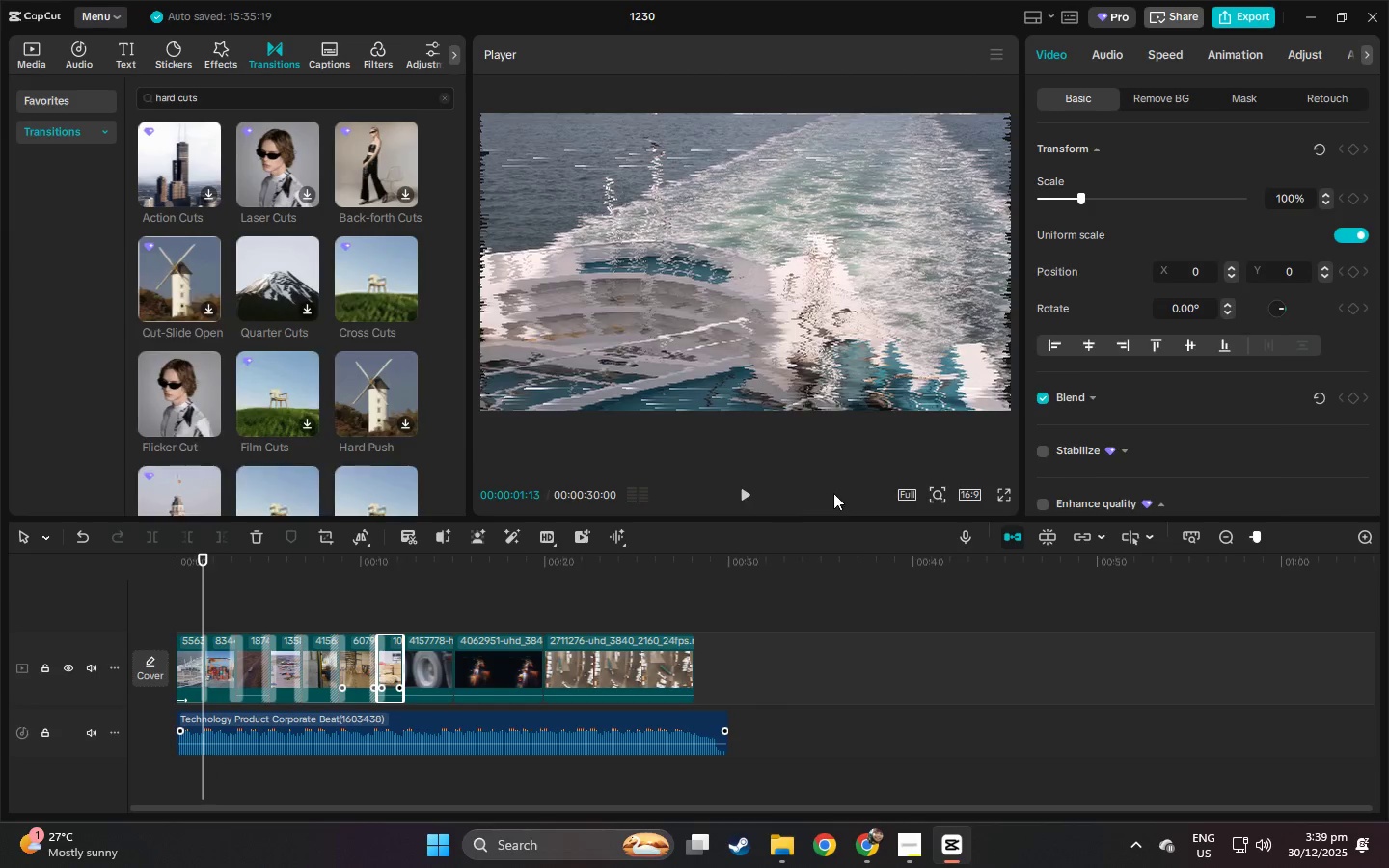 
key(Alt+Tab)